 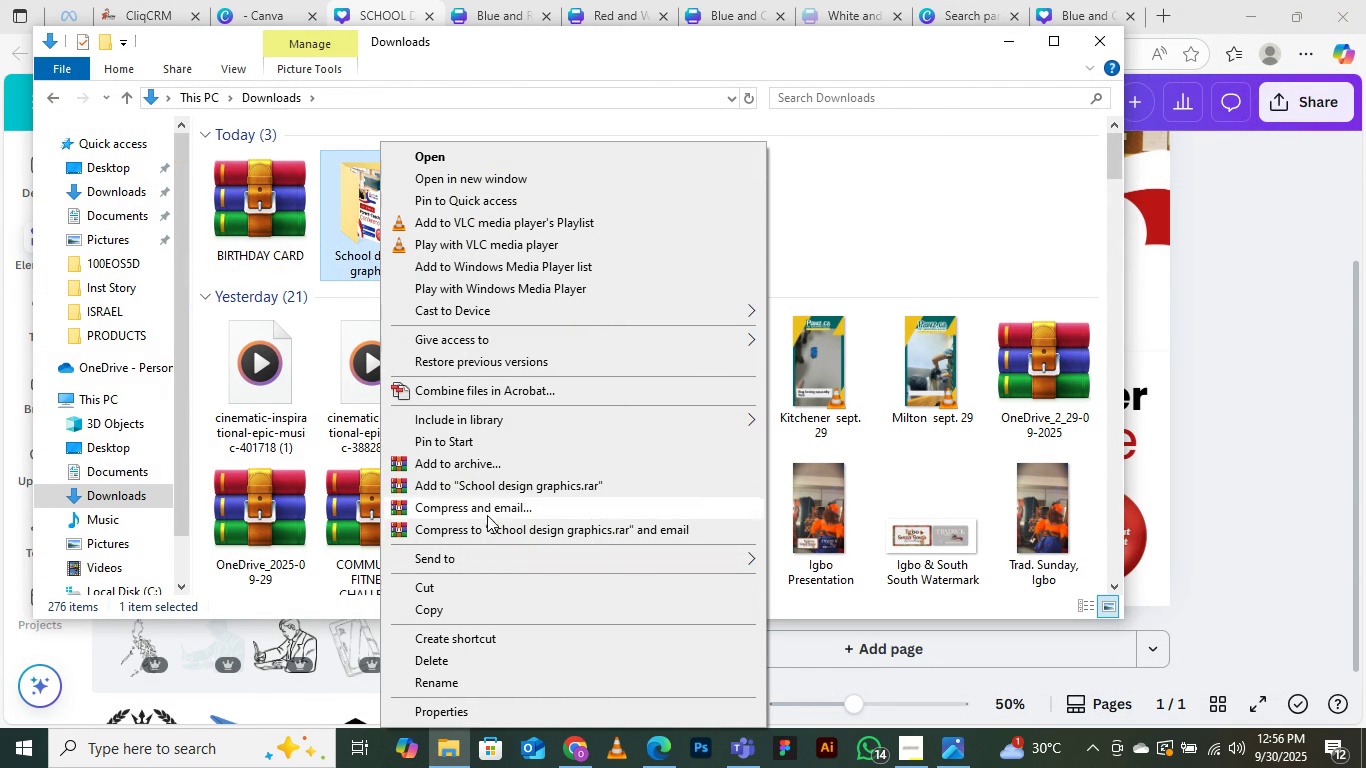 
left_click([479, 462])
 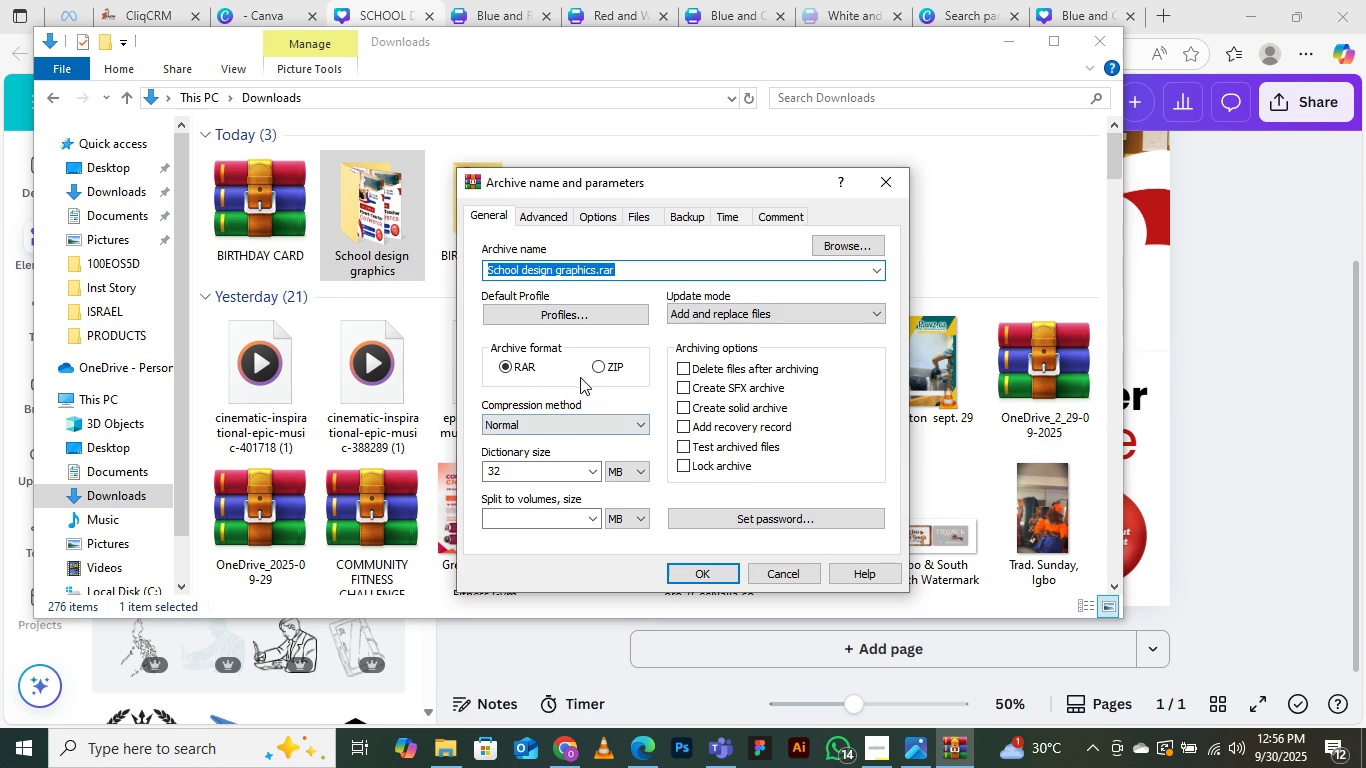 
left_click([601, 366])
 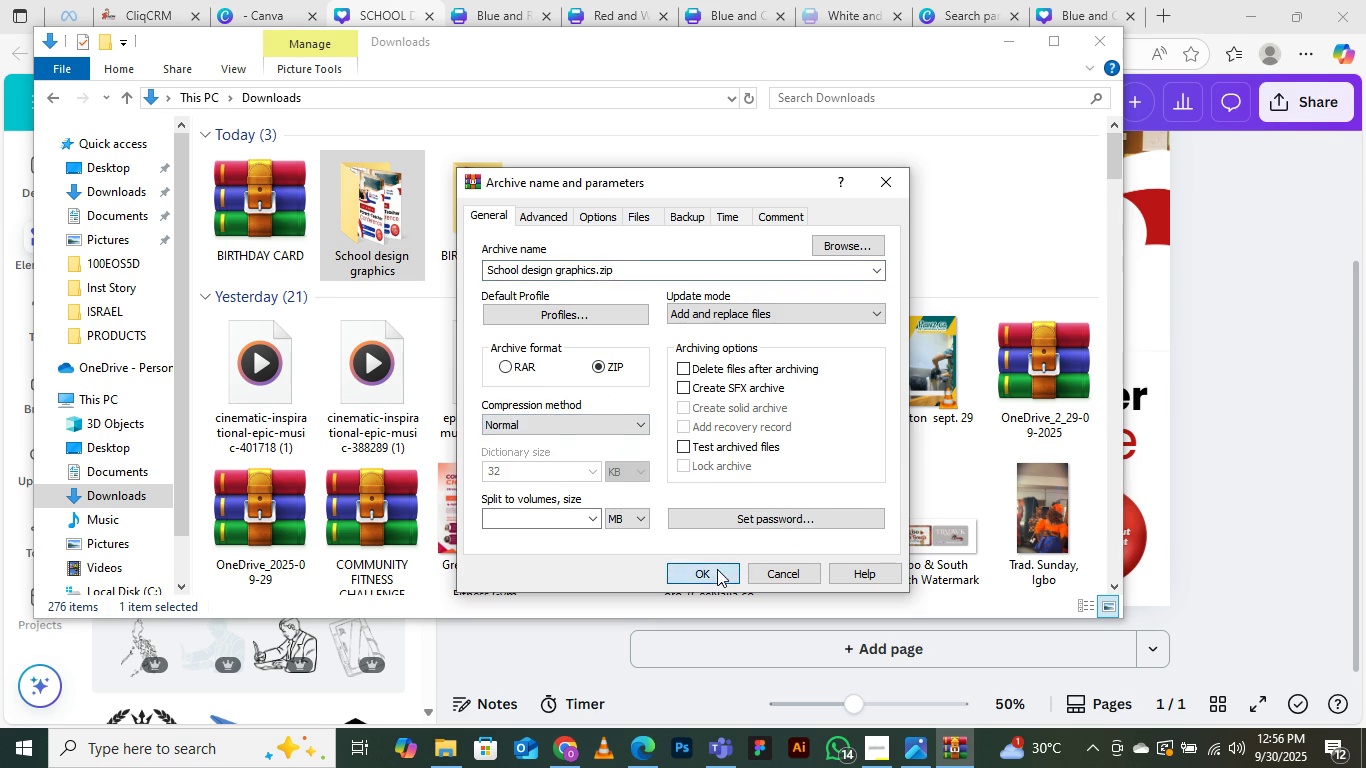 
left_click([717, 569])
 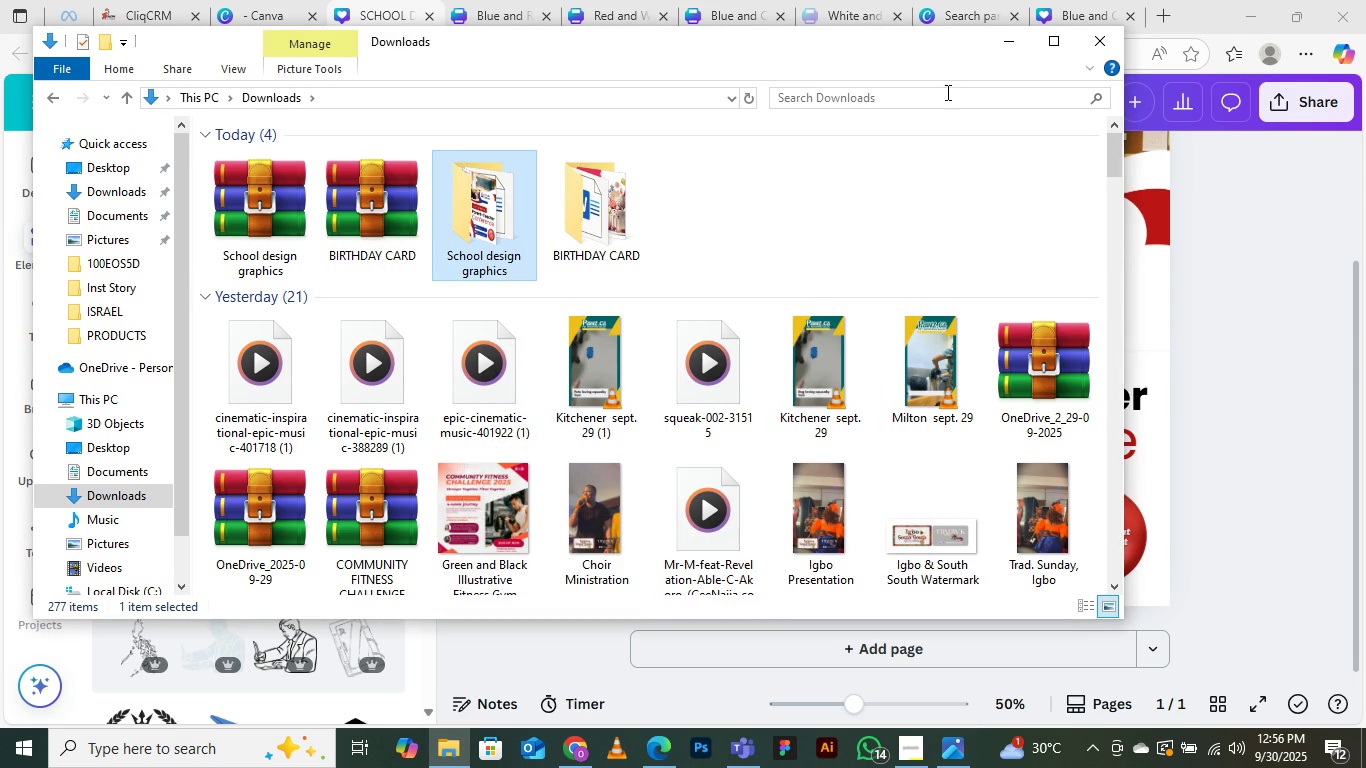 
left_click([1004, 42])
 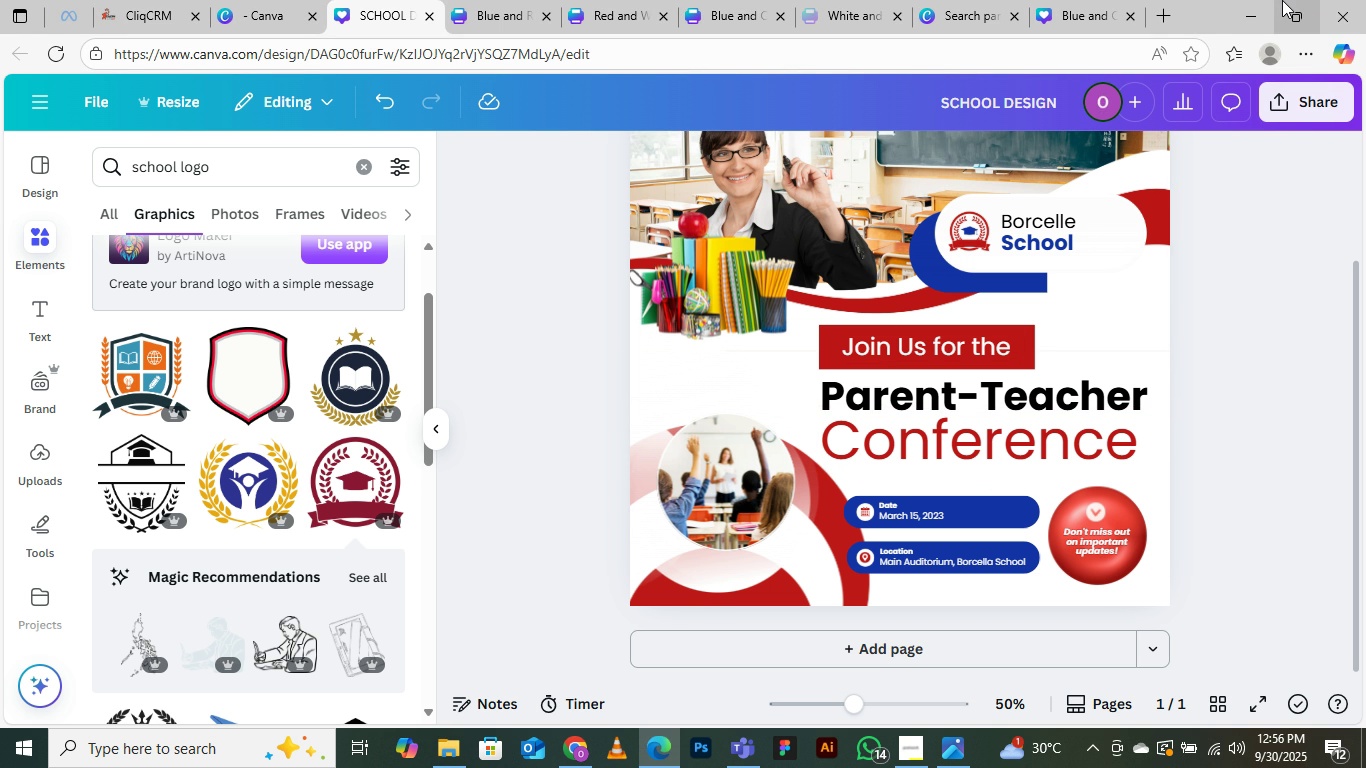 
wait(15.55)
 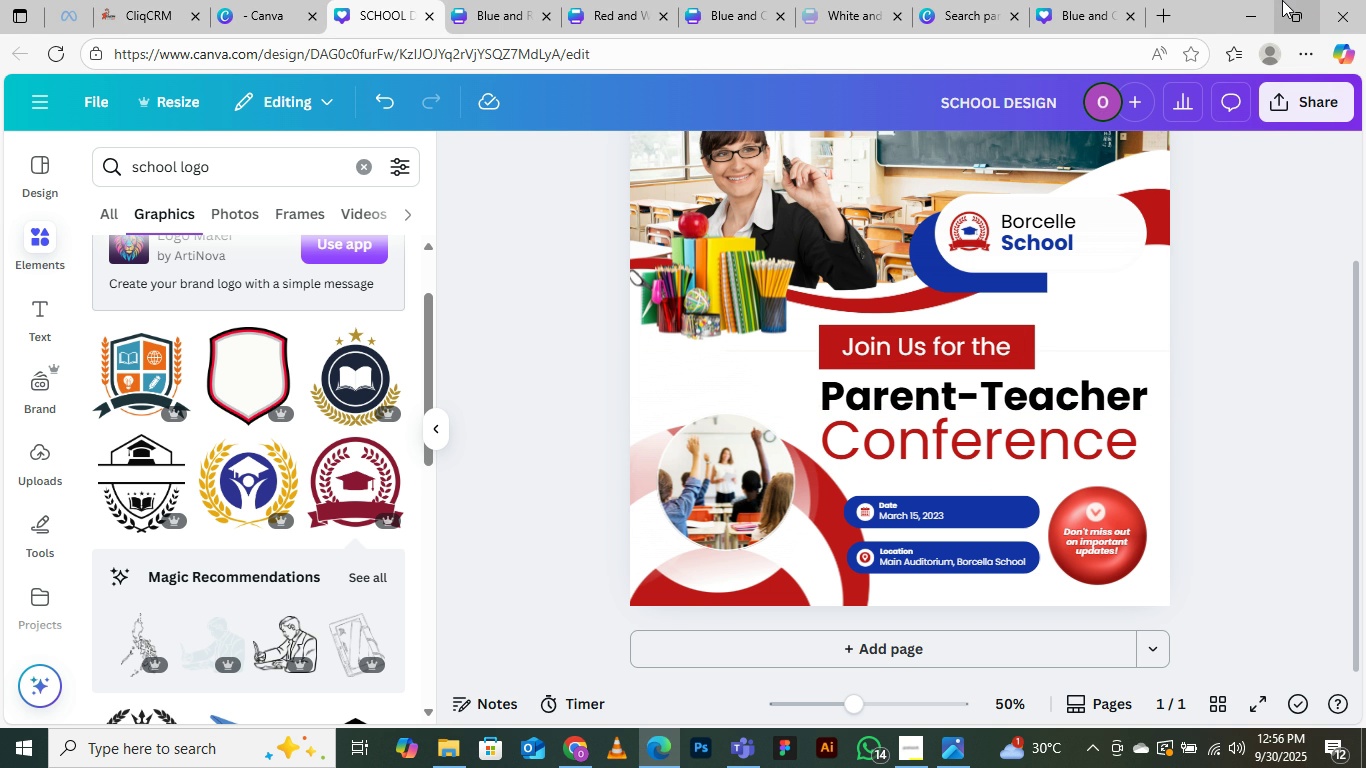 
left_click([906, 753])